 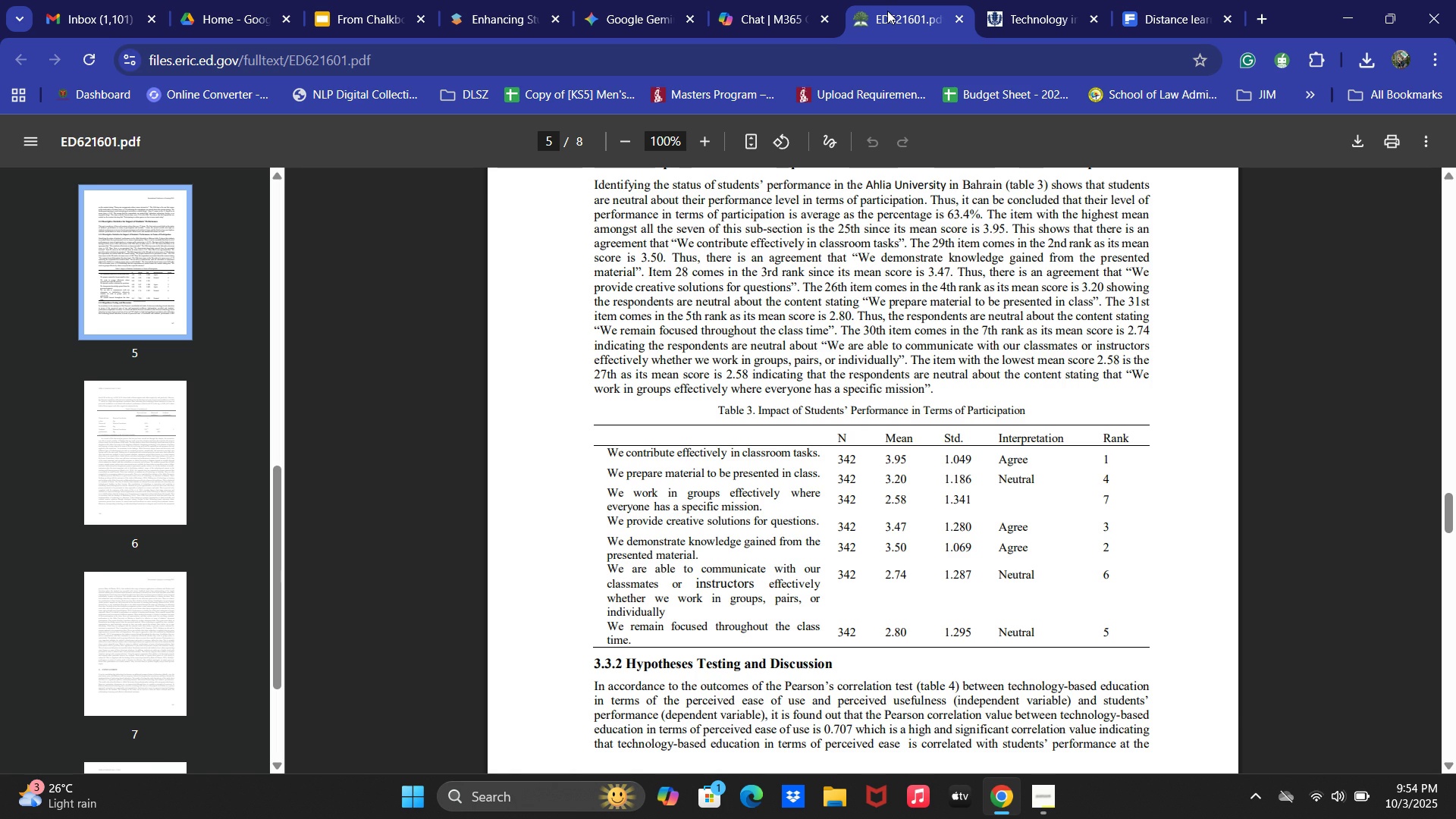 
scroll: coordinate [775, 434], scroll_direction: down, amount: 2.0
 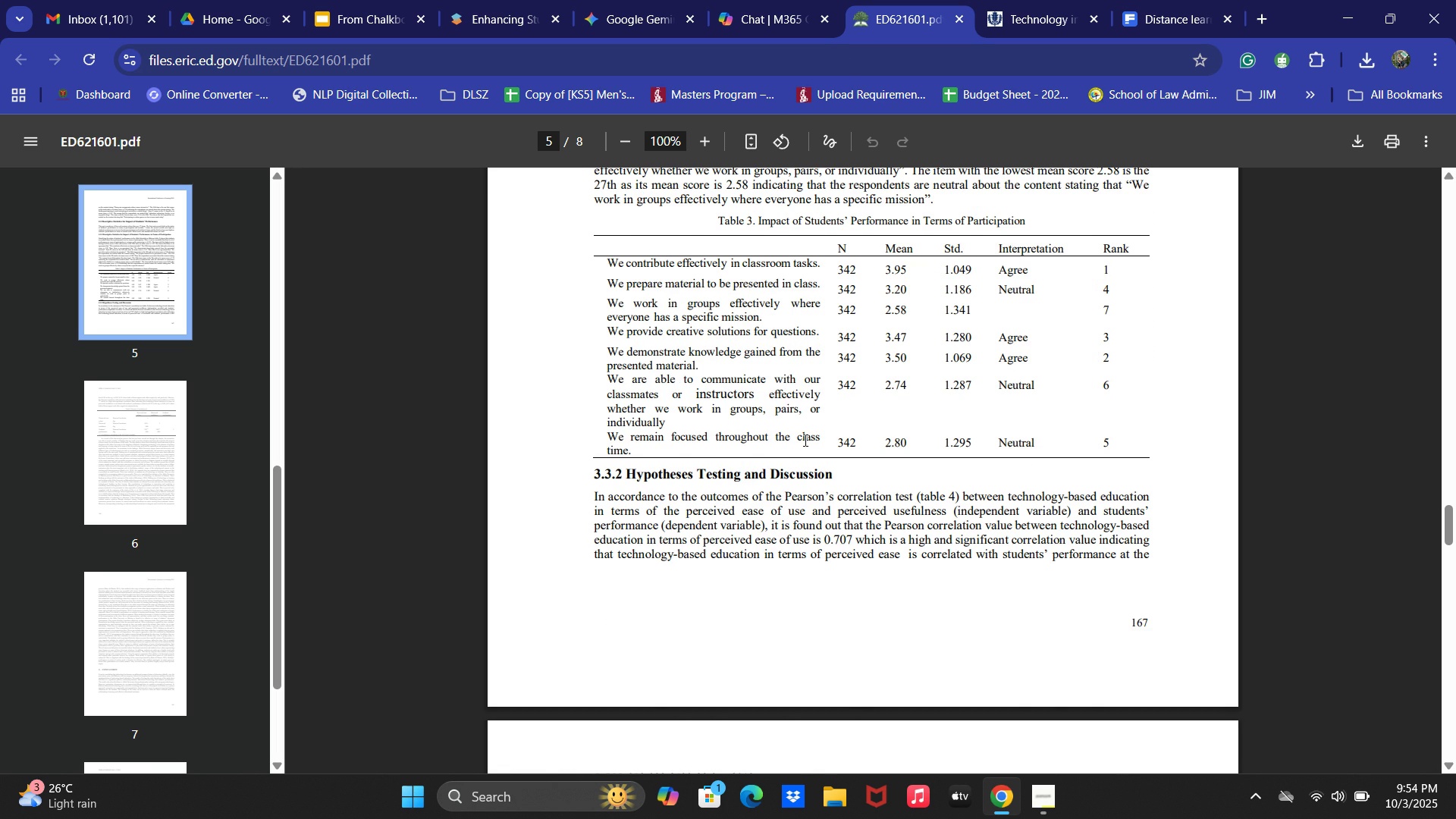 
scroll: coordinate [804, 440], scroll_direction: up, amount: 2.0
 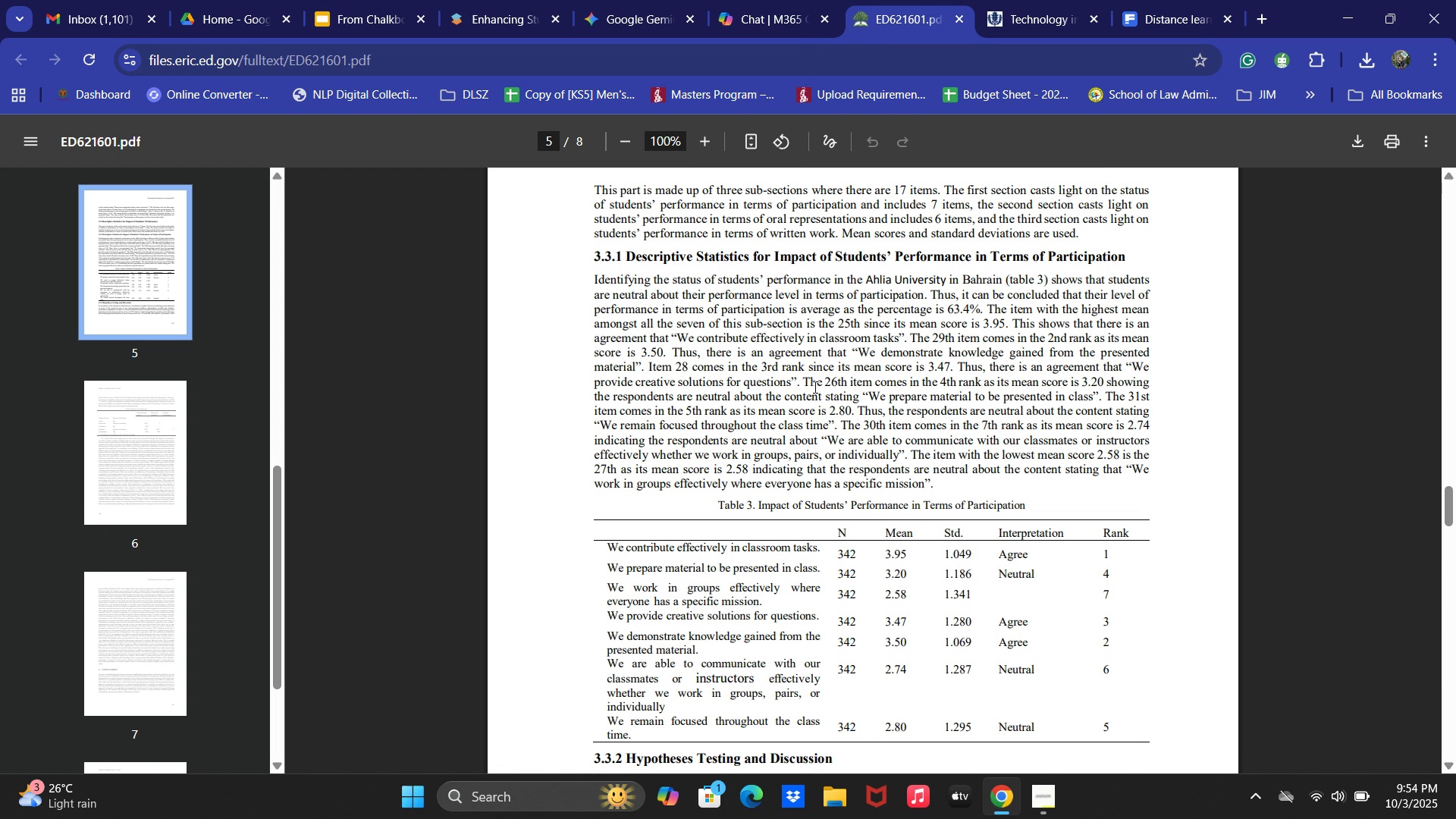 
wait(5.84)
 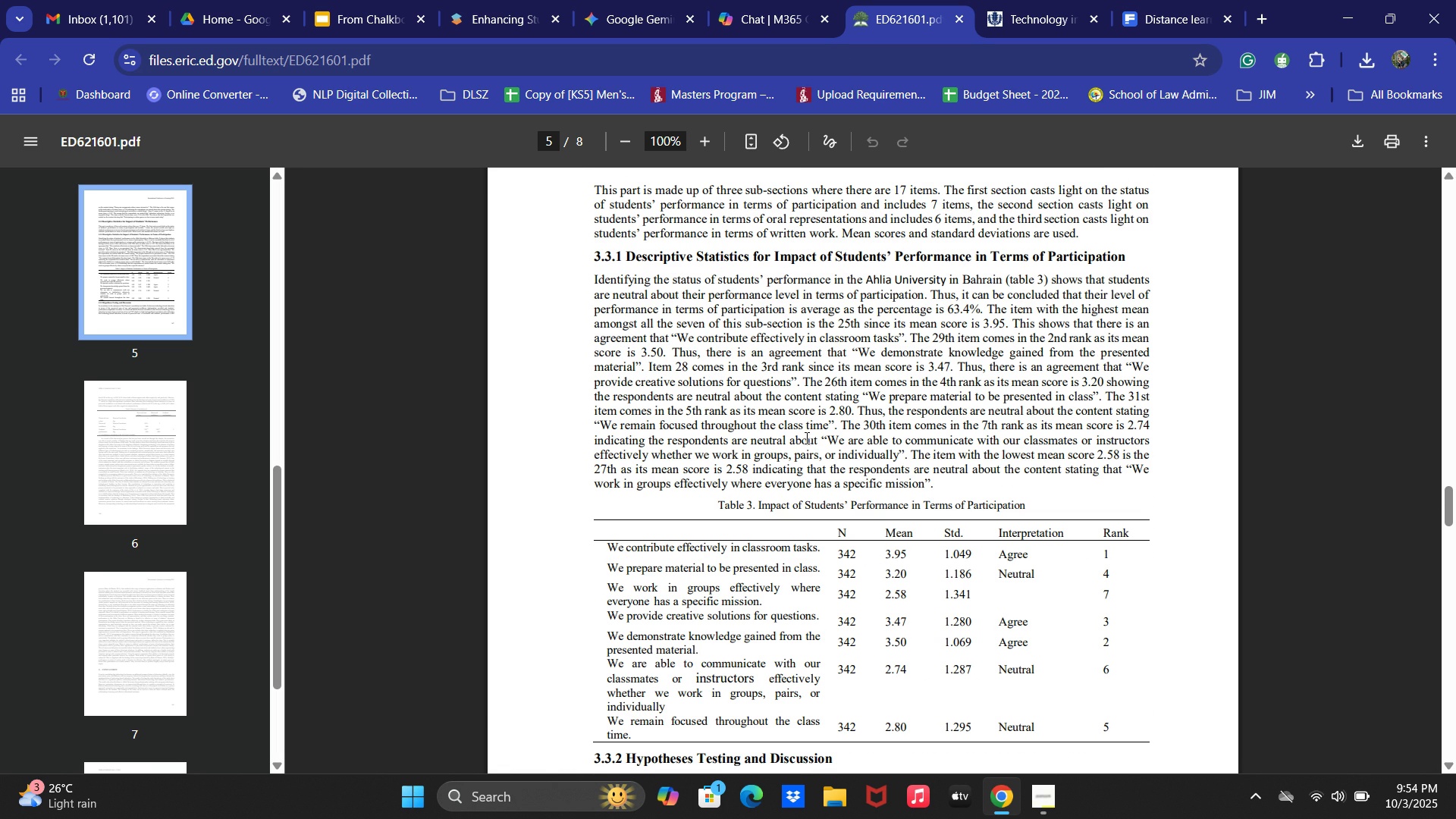 
key(Tab)